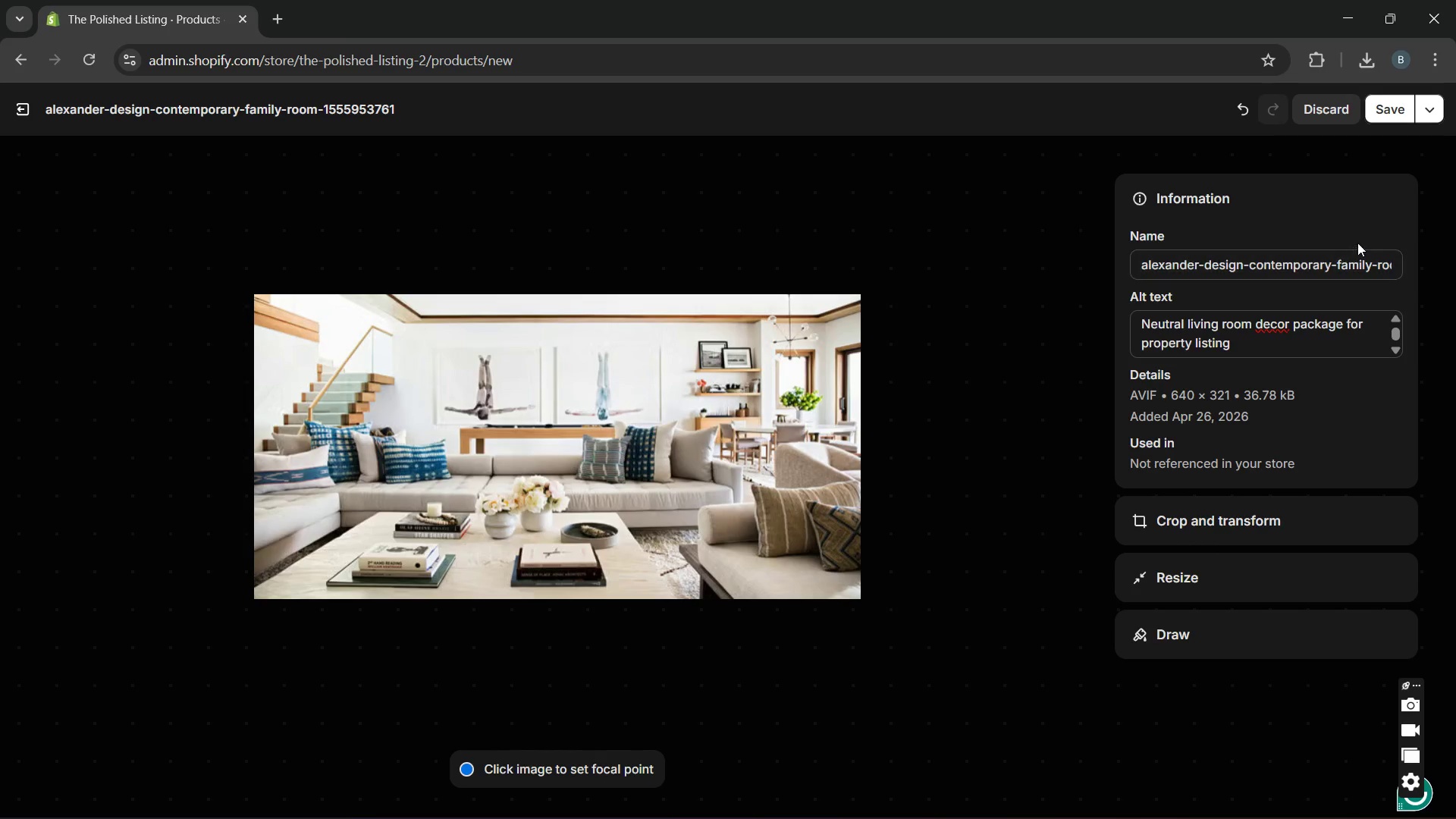 
wait(6.83)
 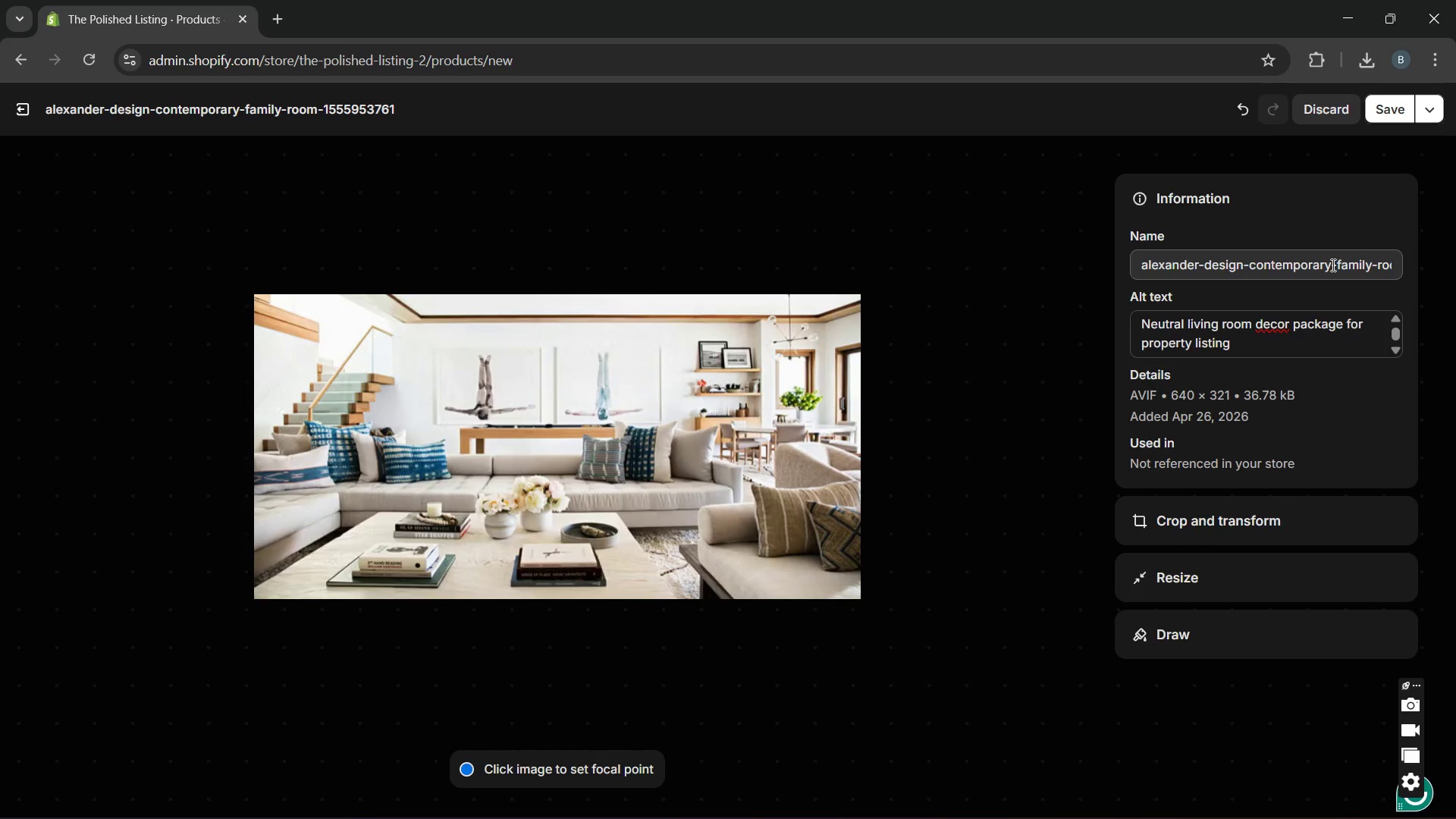 
left_click([1395, 124])